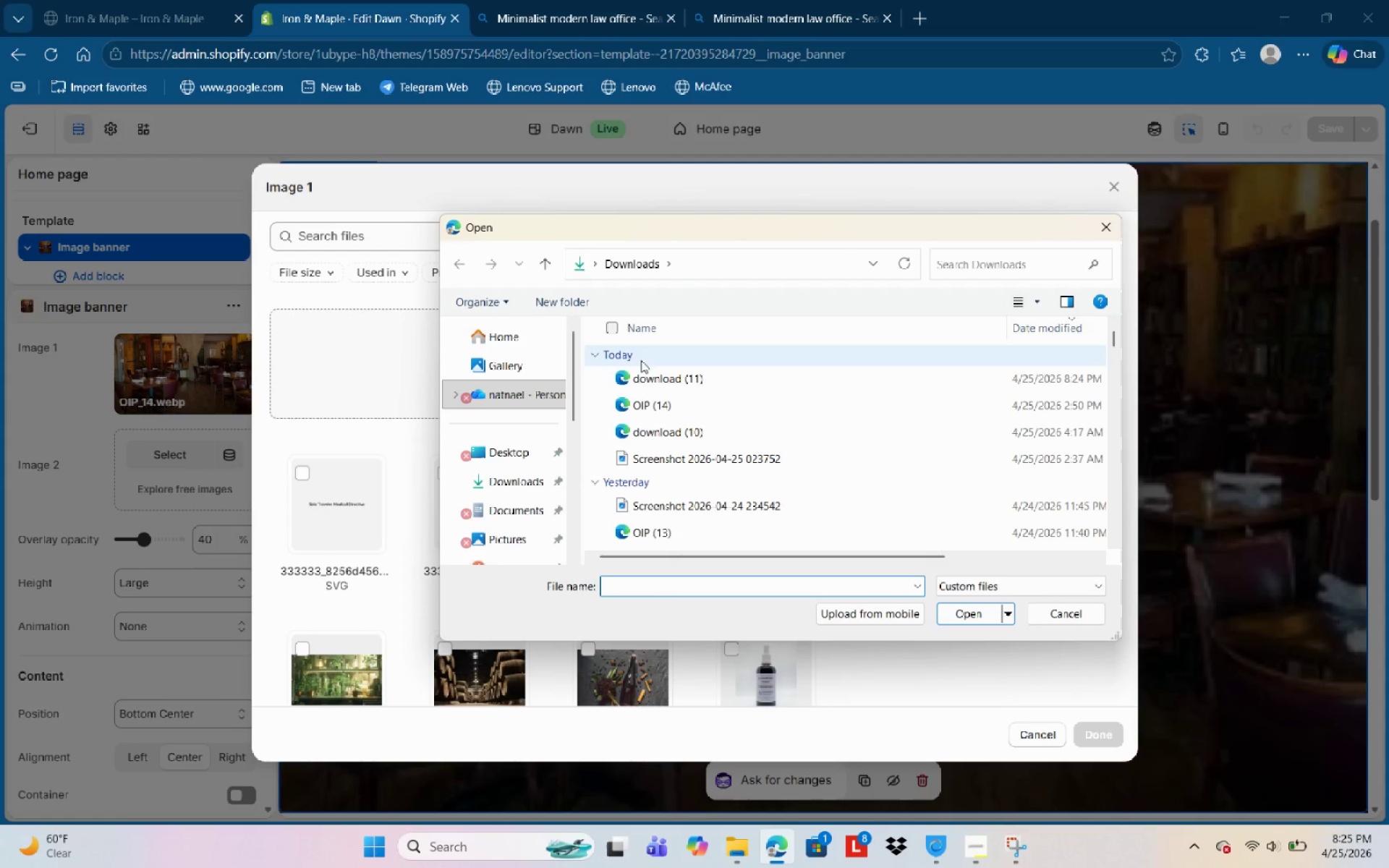 
left_click([659, 379])
 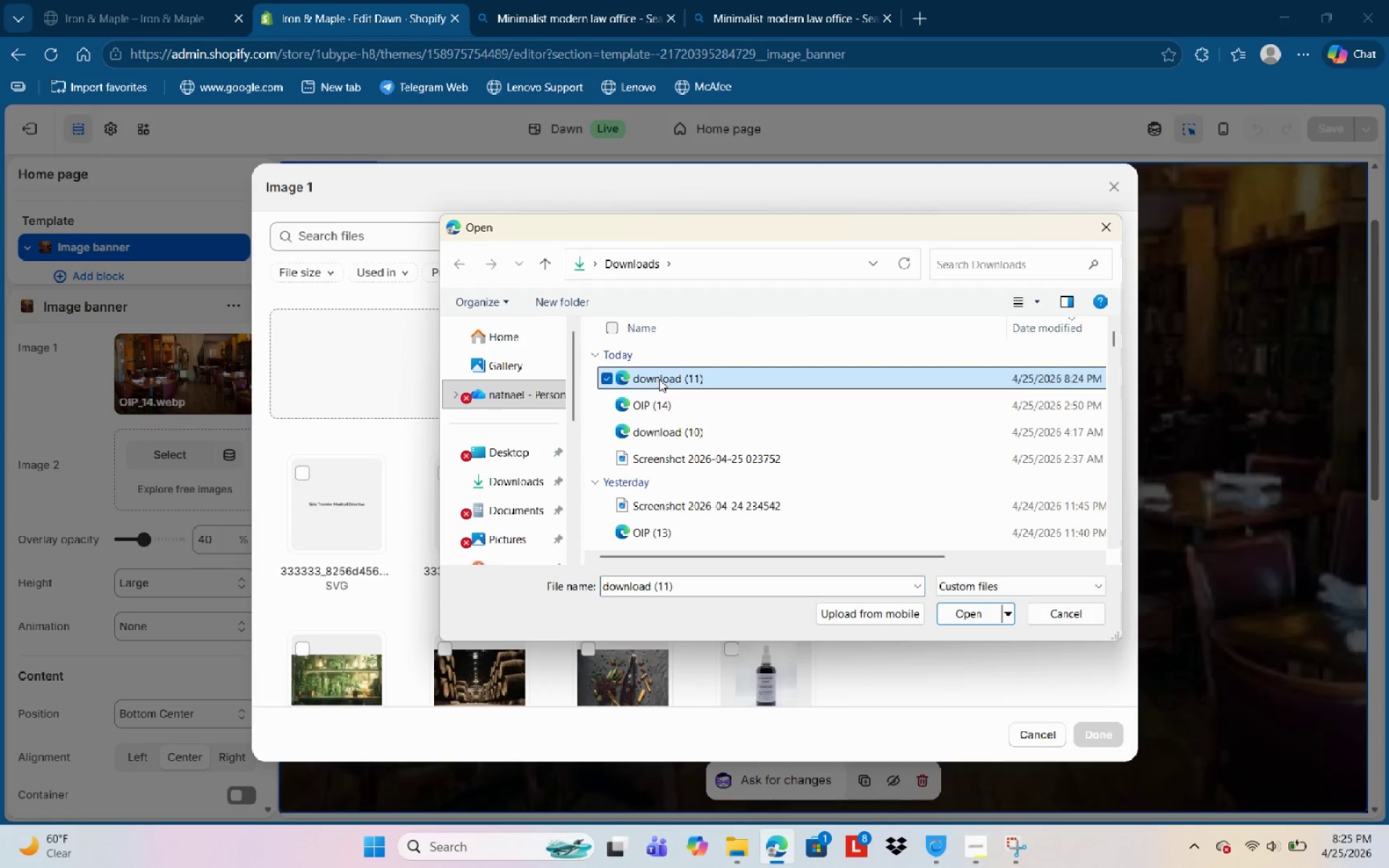 
key(NumpadEnter)
 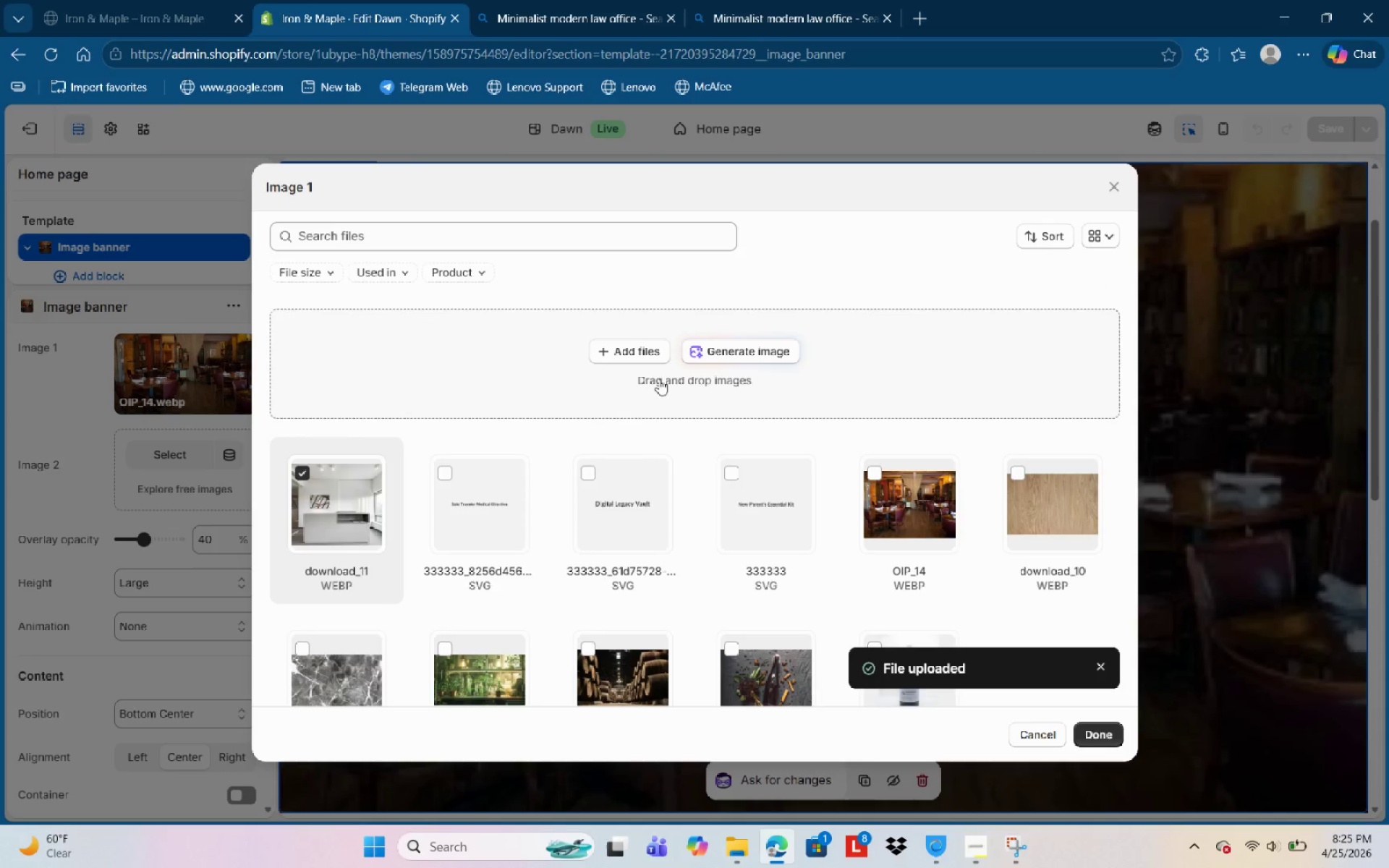 
wait(12.52)
 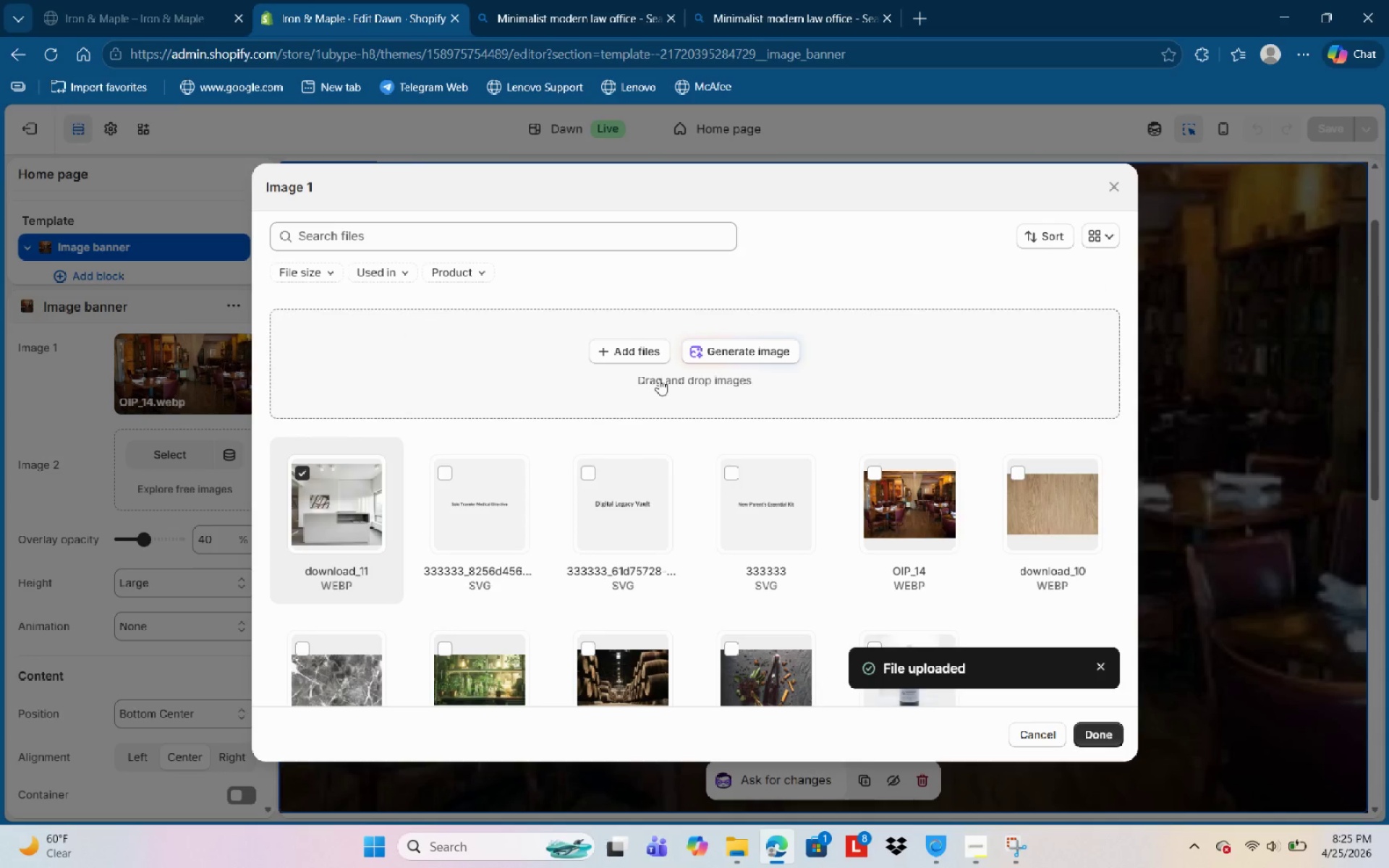 
left_click([1098, 723])
 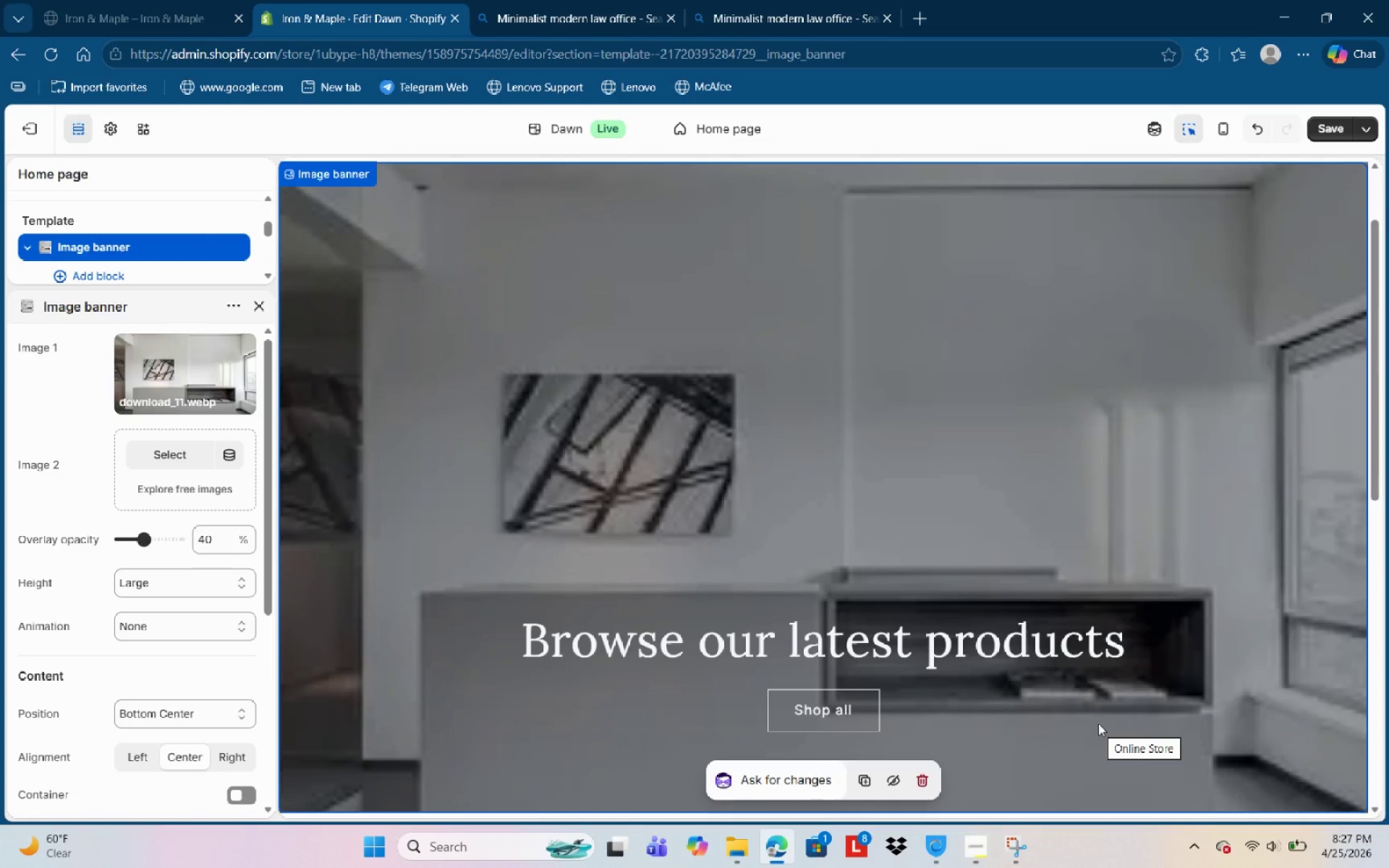 
wait(115.33)
 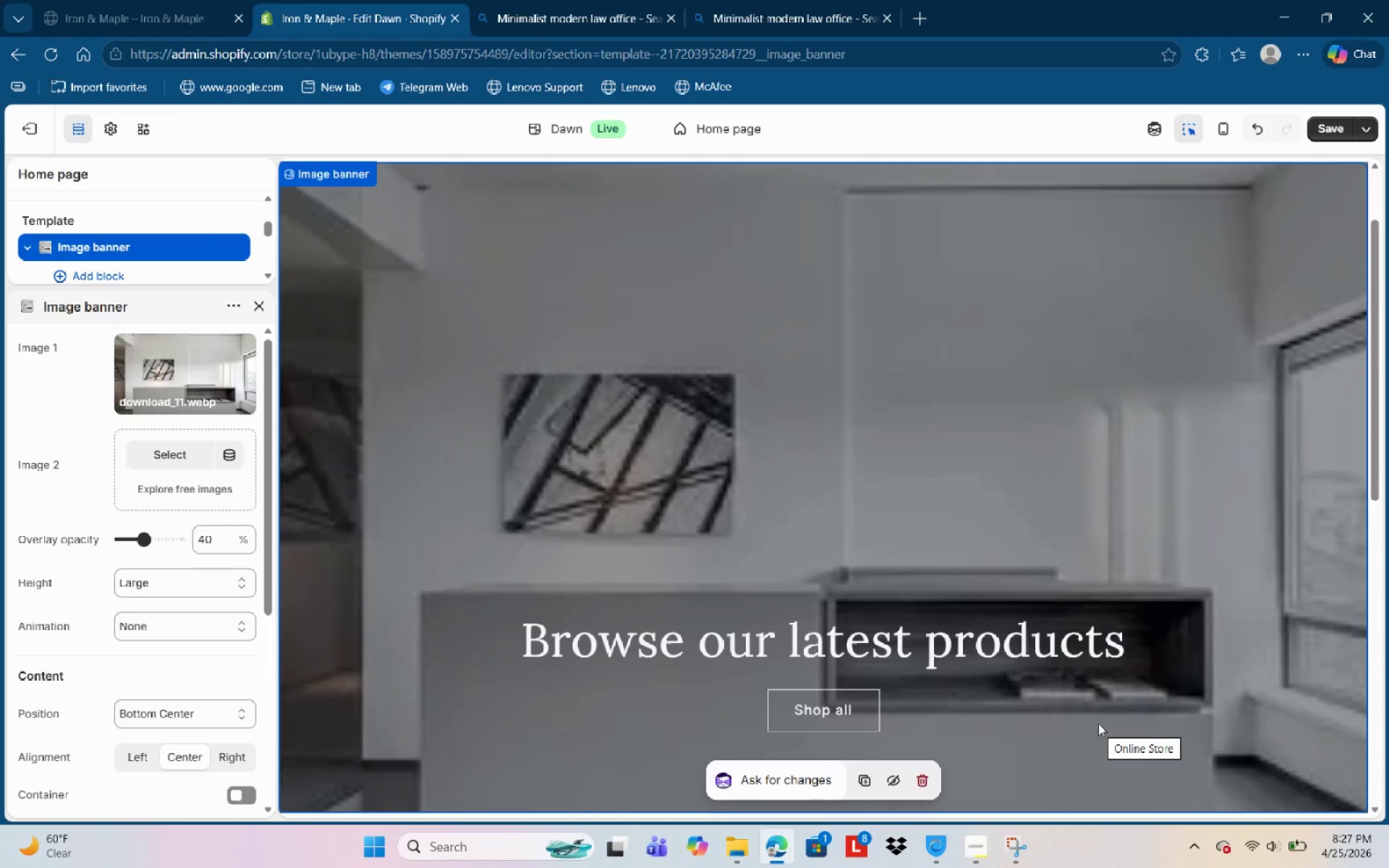 
left_click([977, 849])